 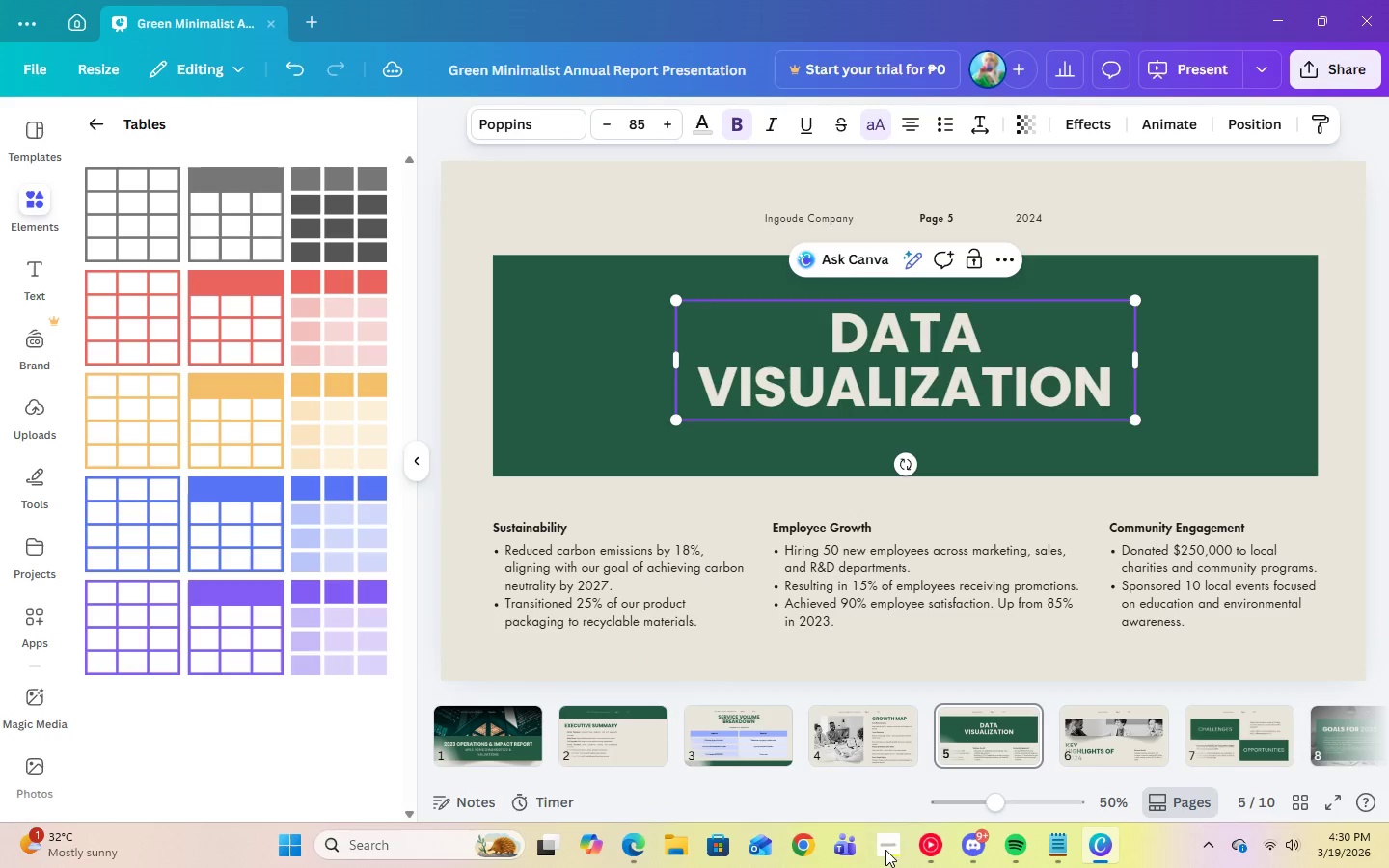 
left_click([637, 117])
 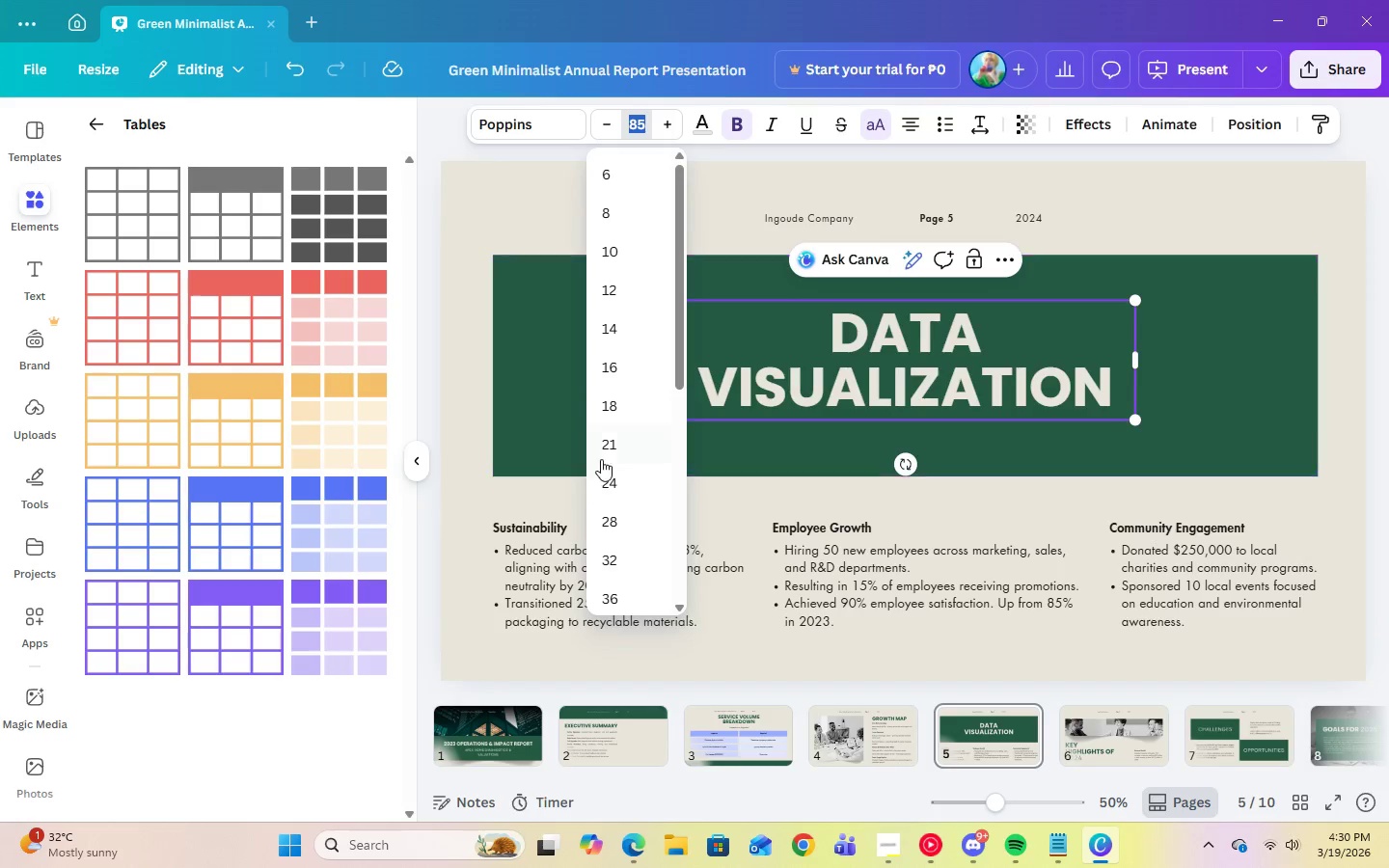 
scroll: coordinate [610, 464], scroll_direction: down, amount: 4.0
 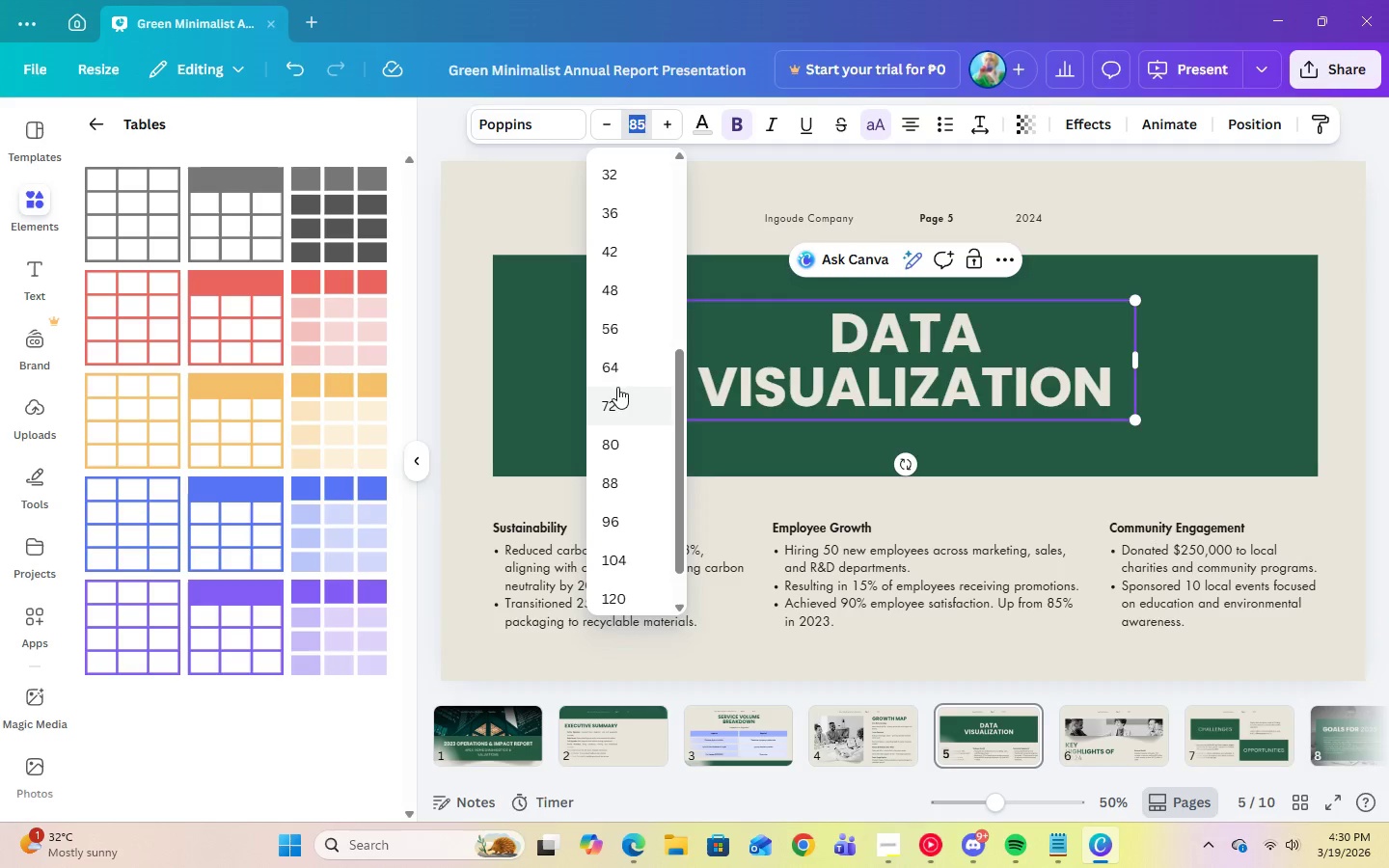 
left_click([613, 364])
 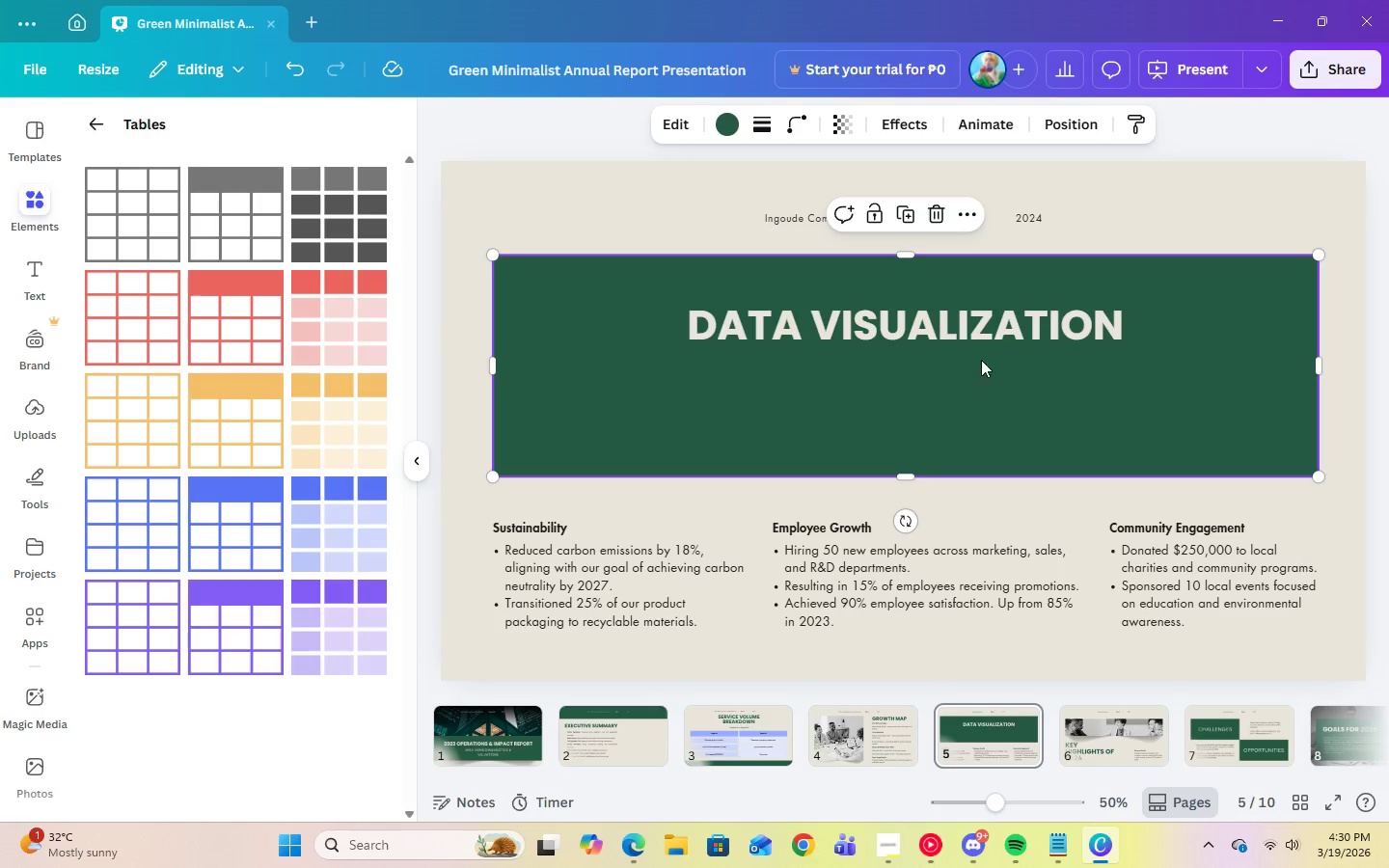 
double_click([920, 312])